 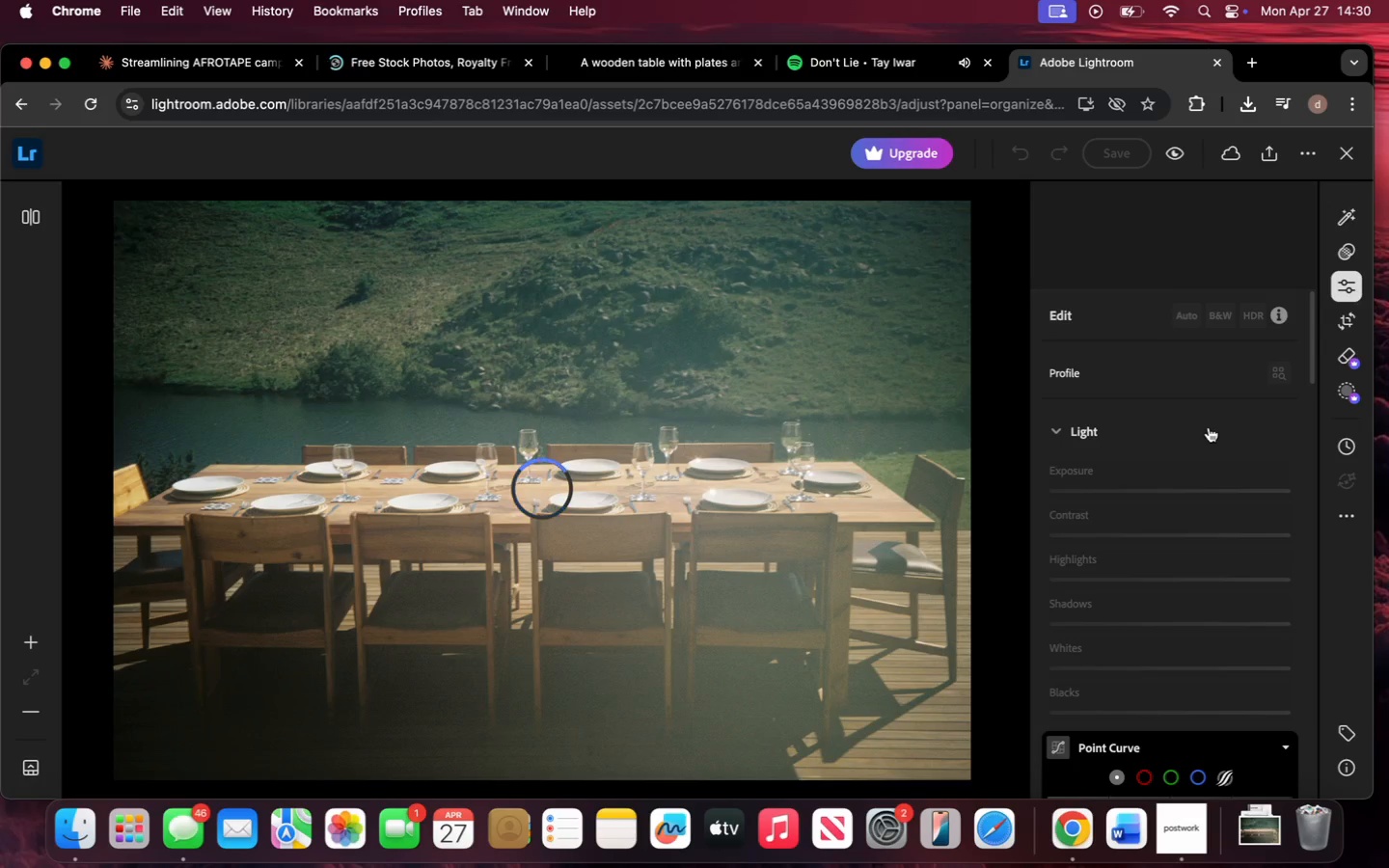 
left_click([1198, 533])
 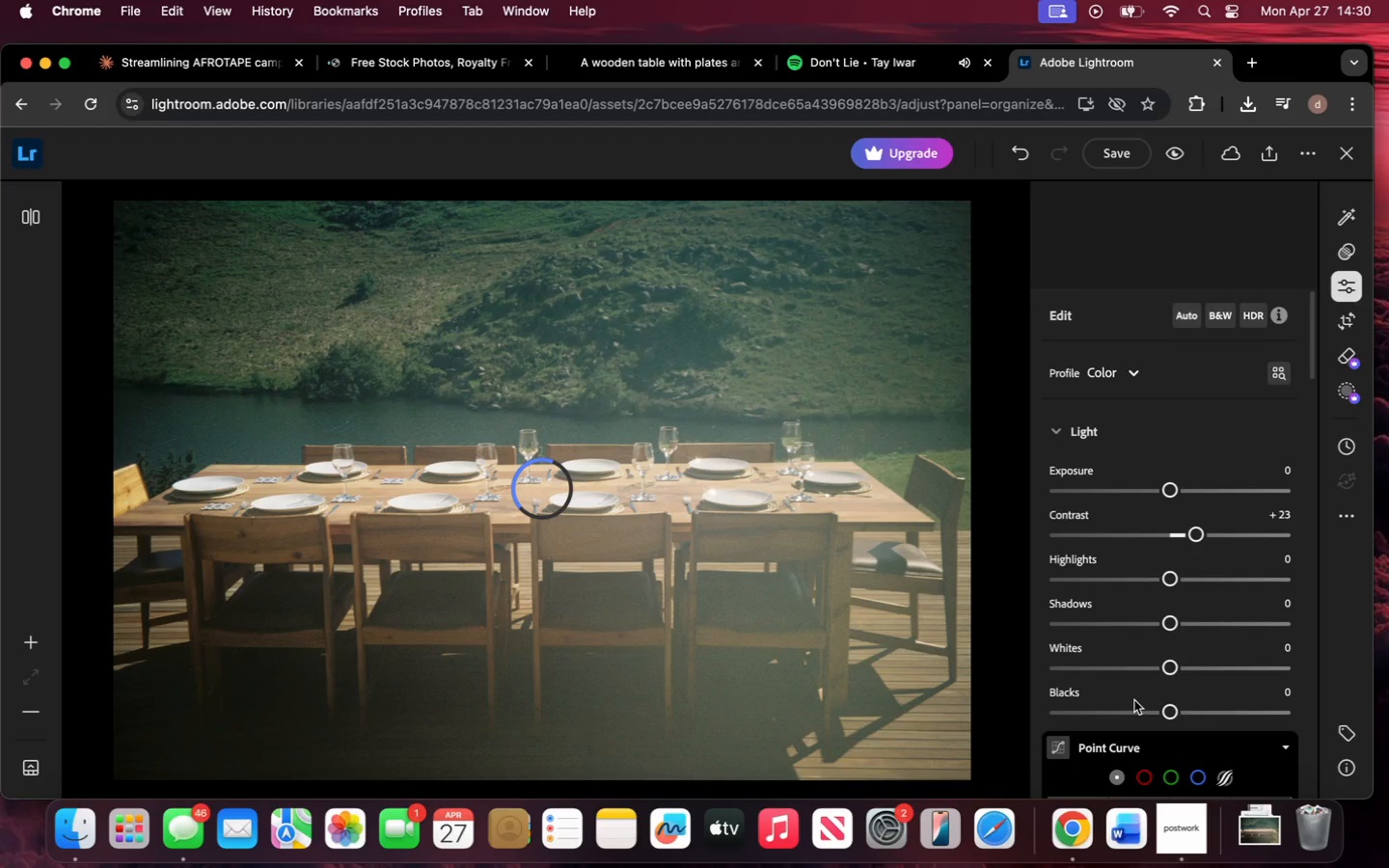 
wait(5.3)
 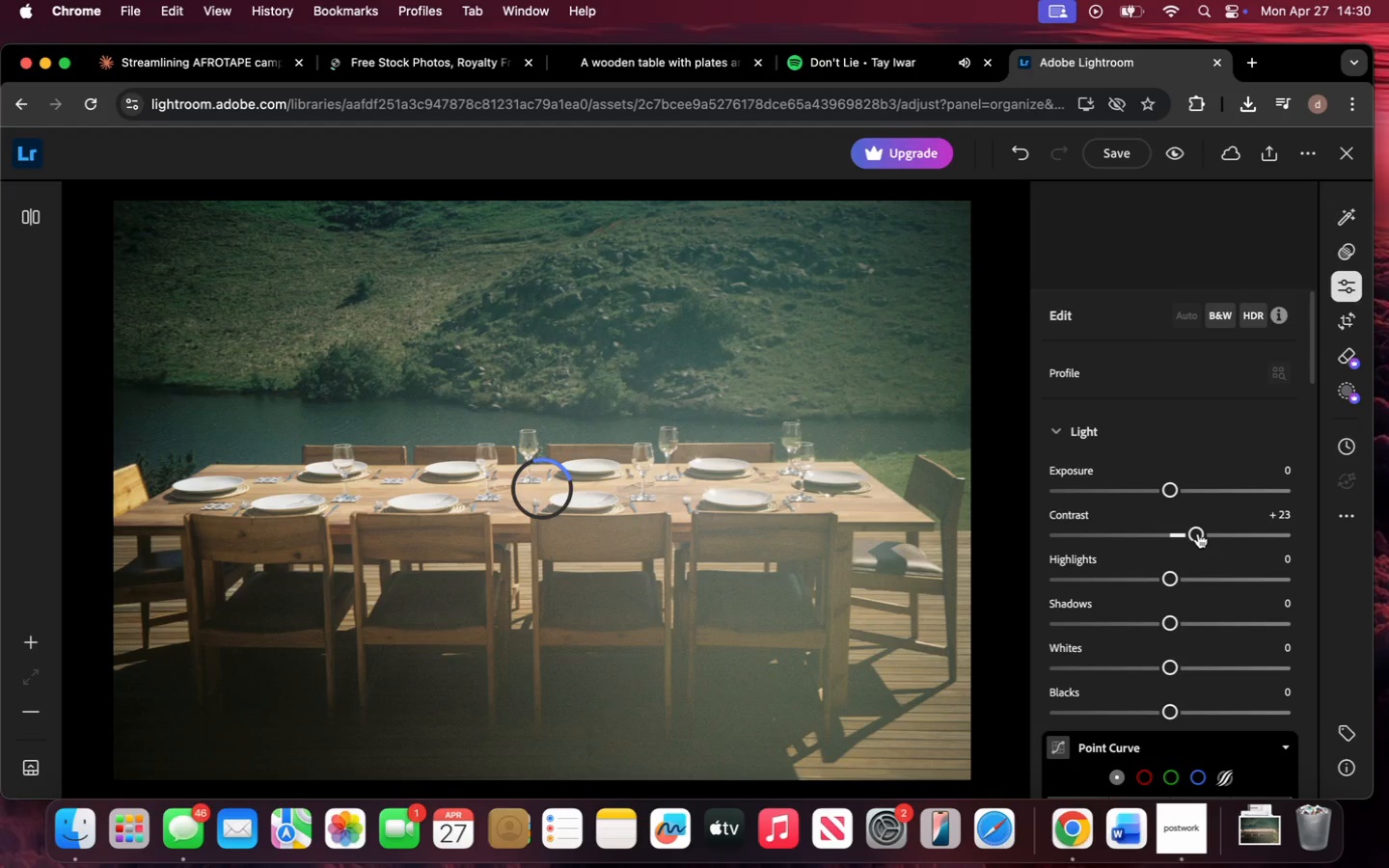 
left_click([1135, 709])
 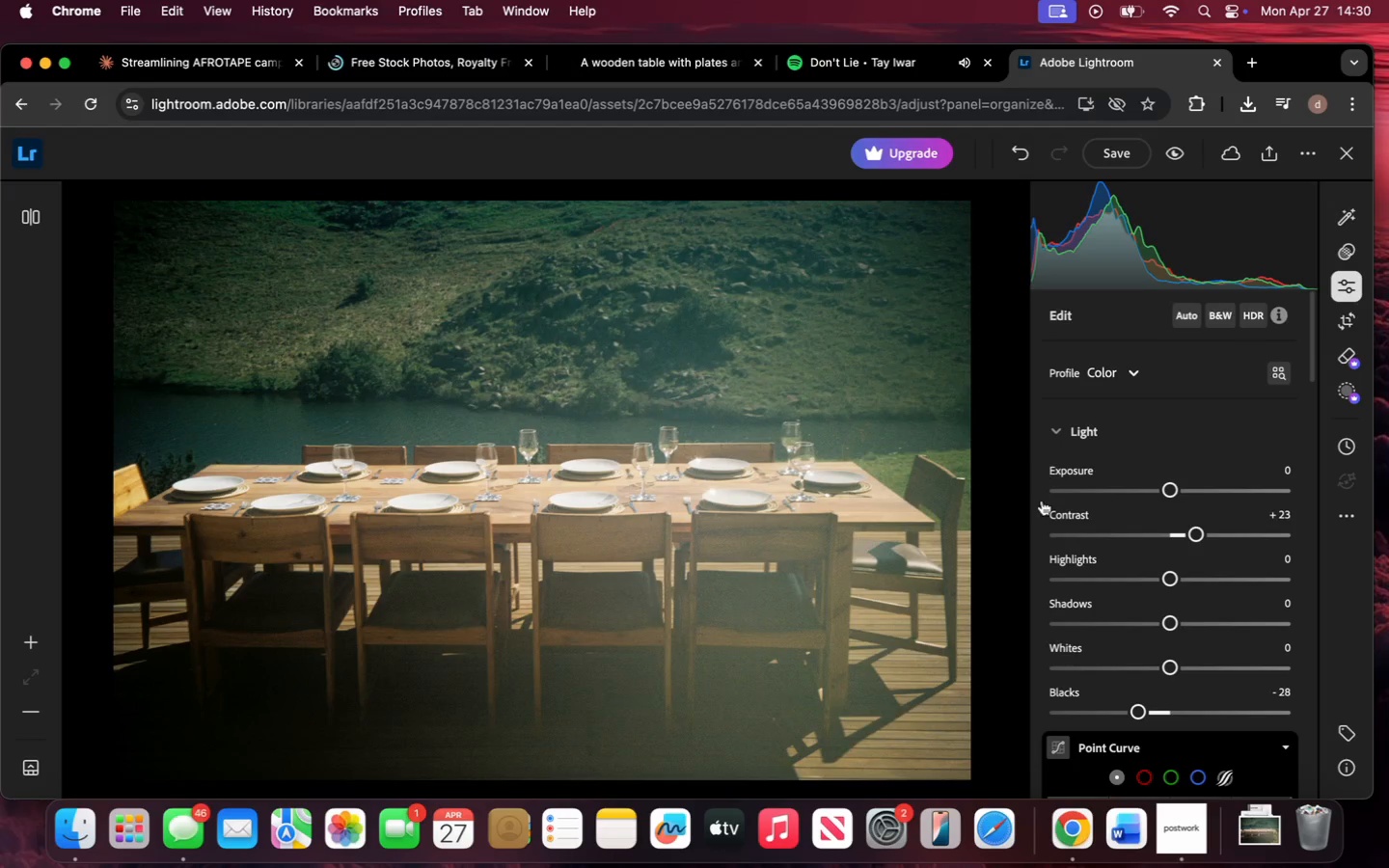 
wait(7.59)
 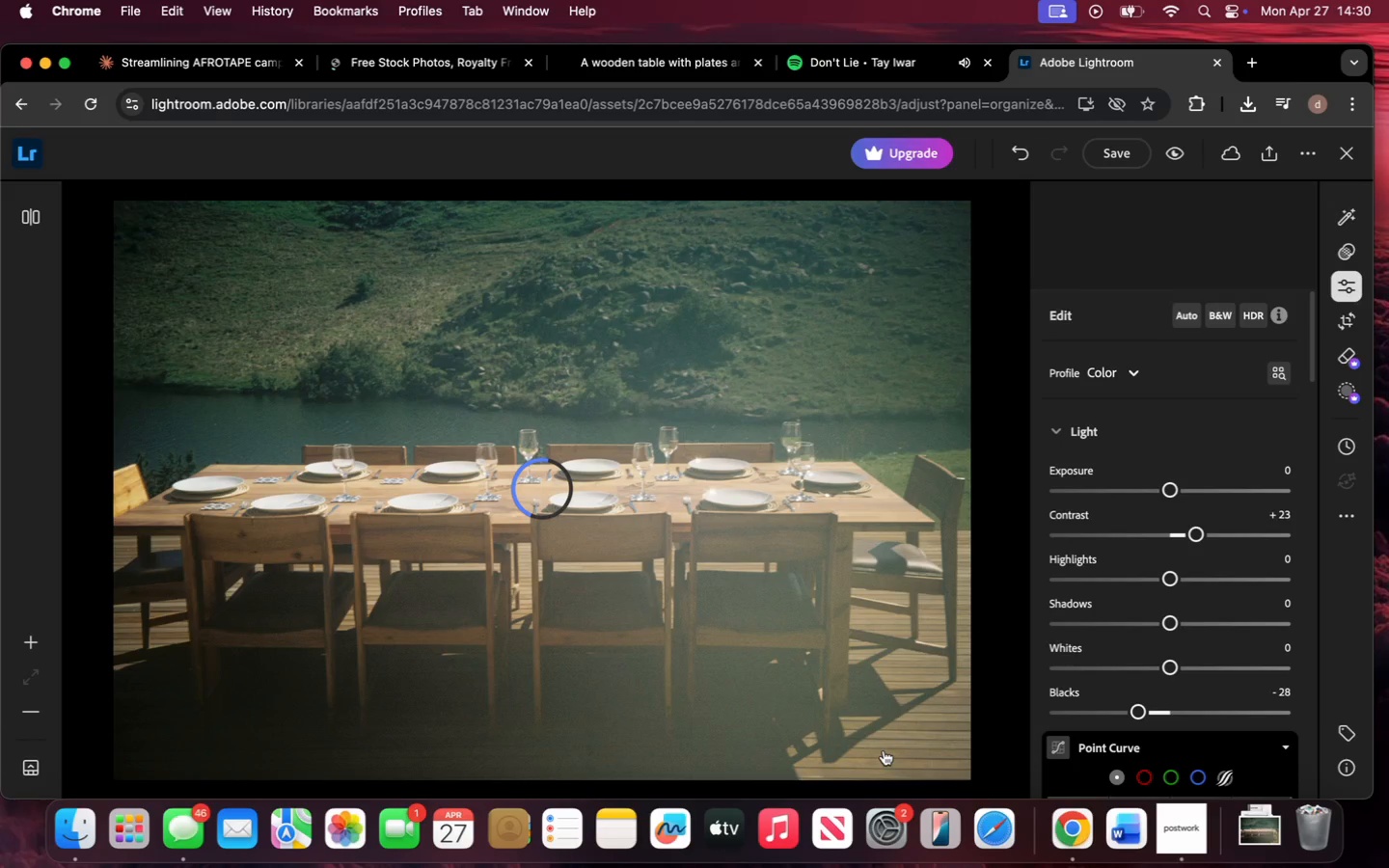 
left_click([1178, 824])